 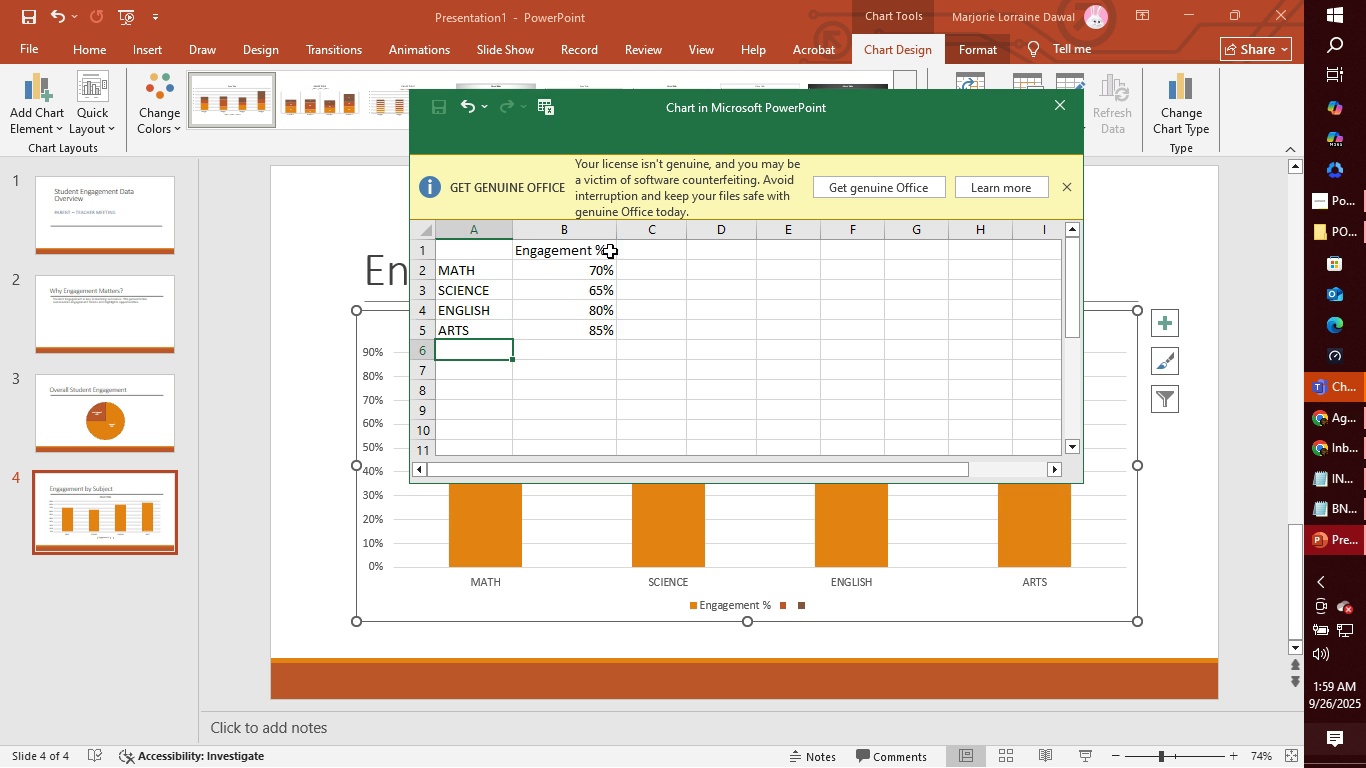 
left_click([1056, 101])
 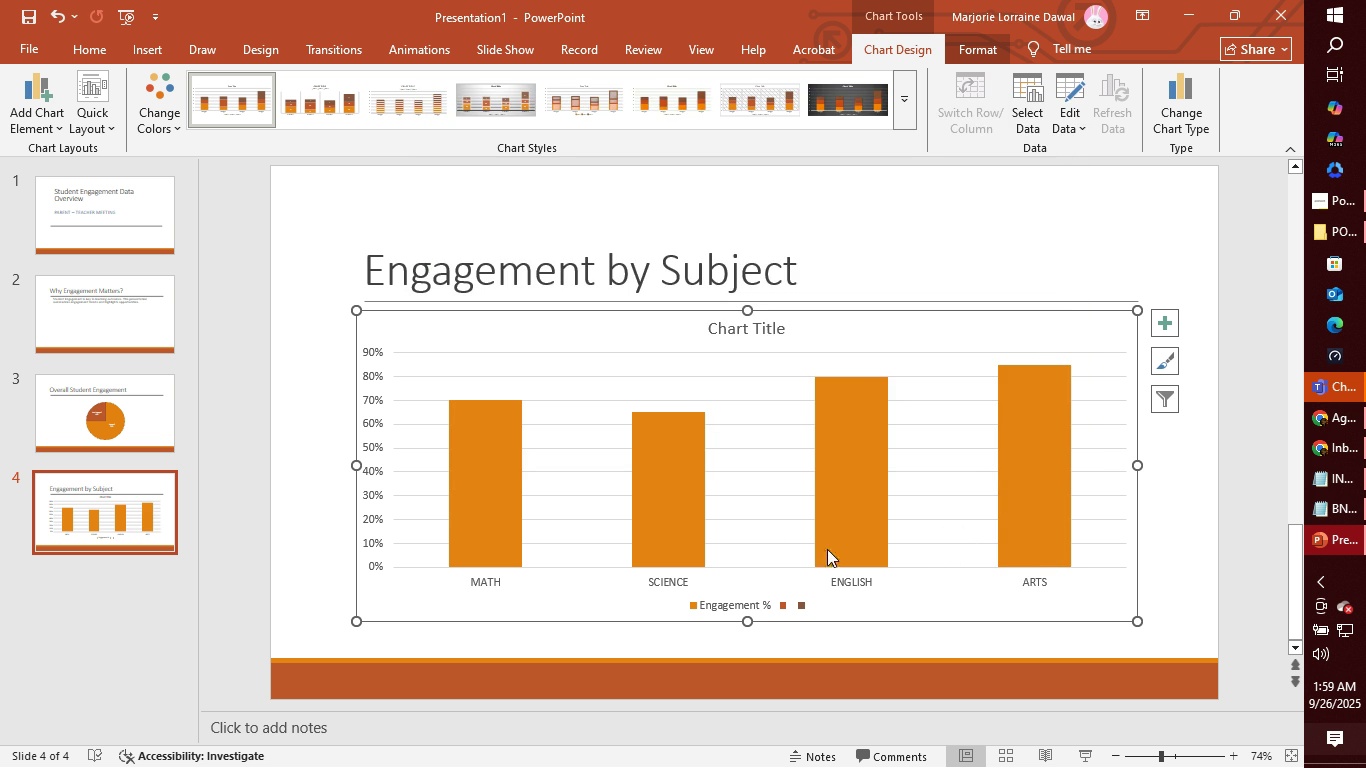 
wait(6.66)
 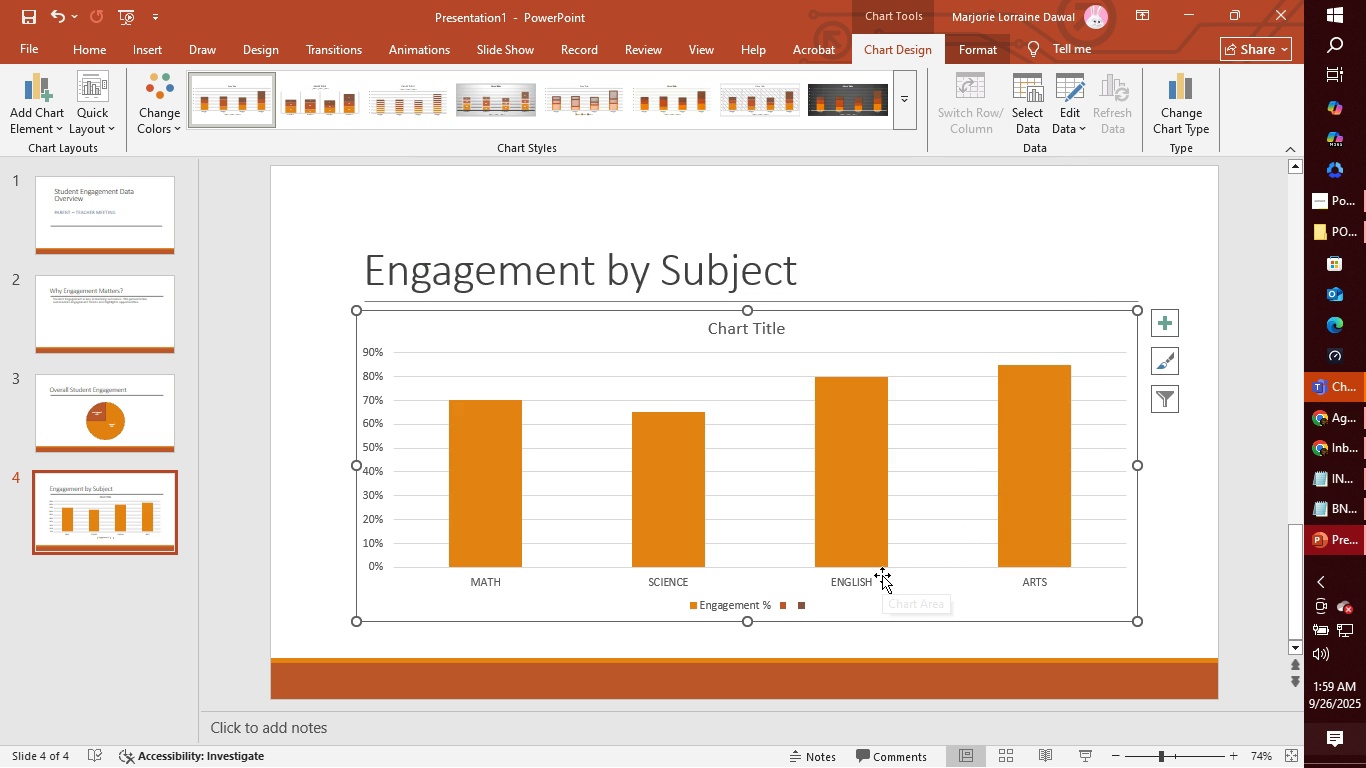 
left_click([1163, 324])
 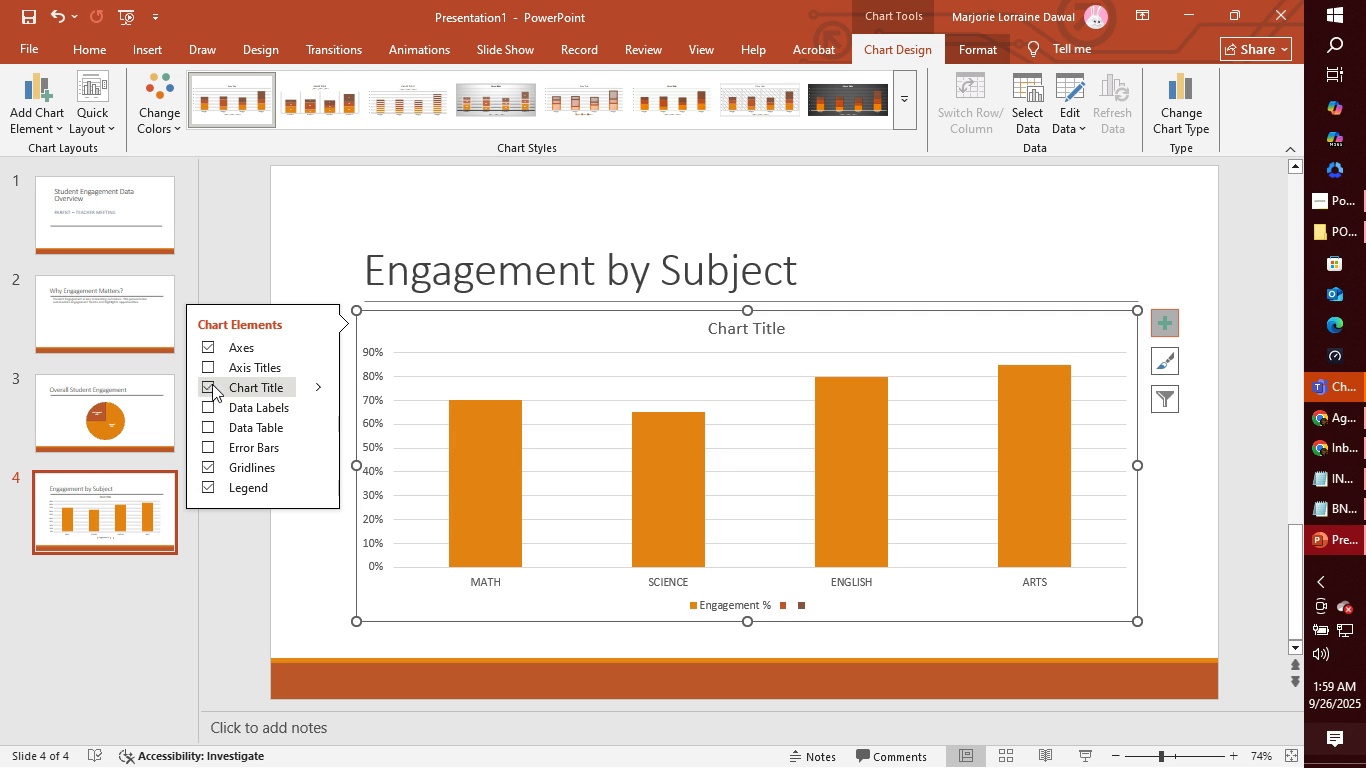 
left_click([207, 387])
 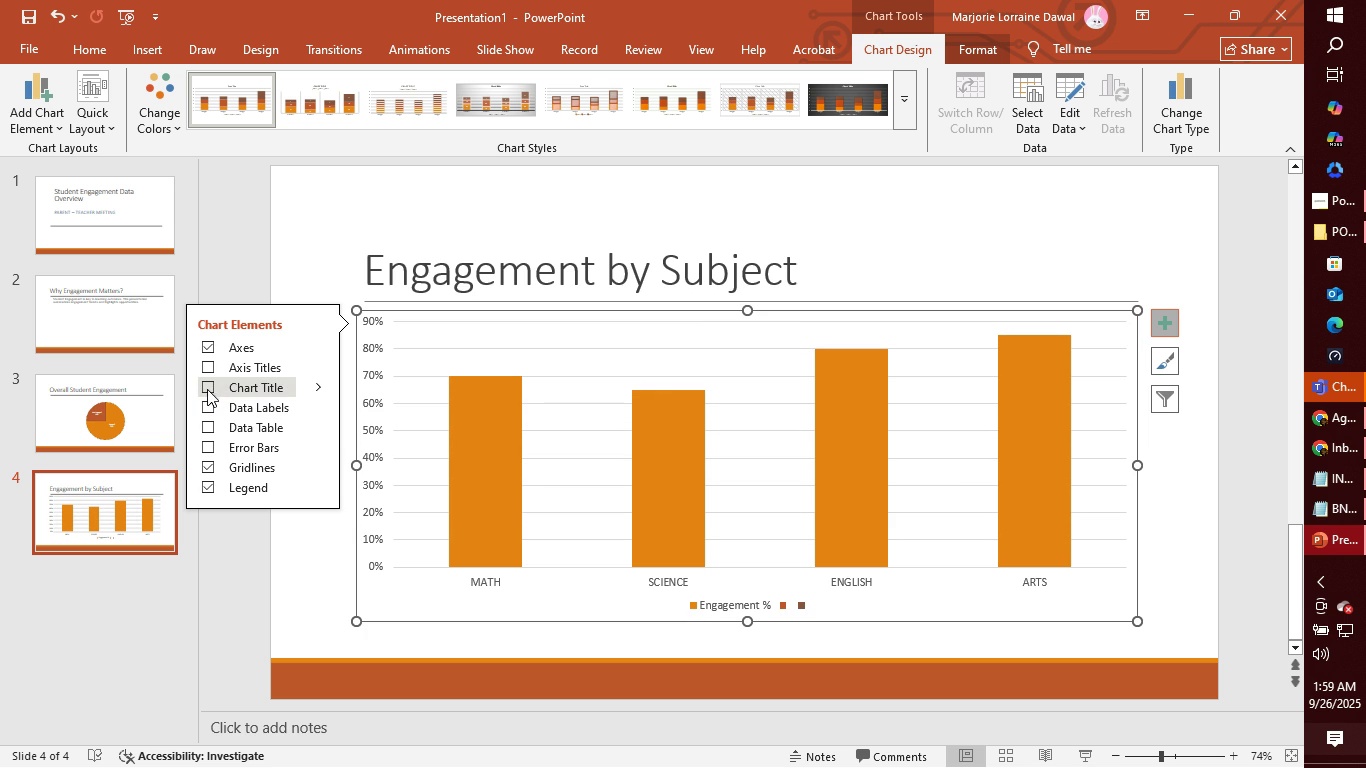 
wait(5.13)
 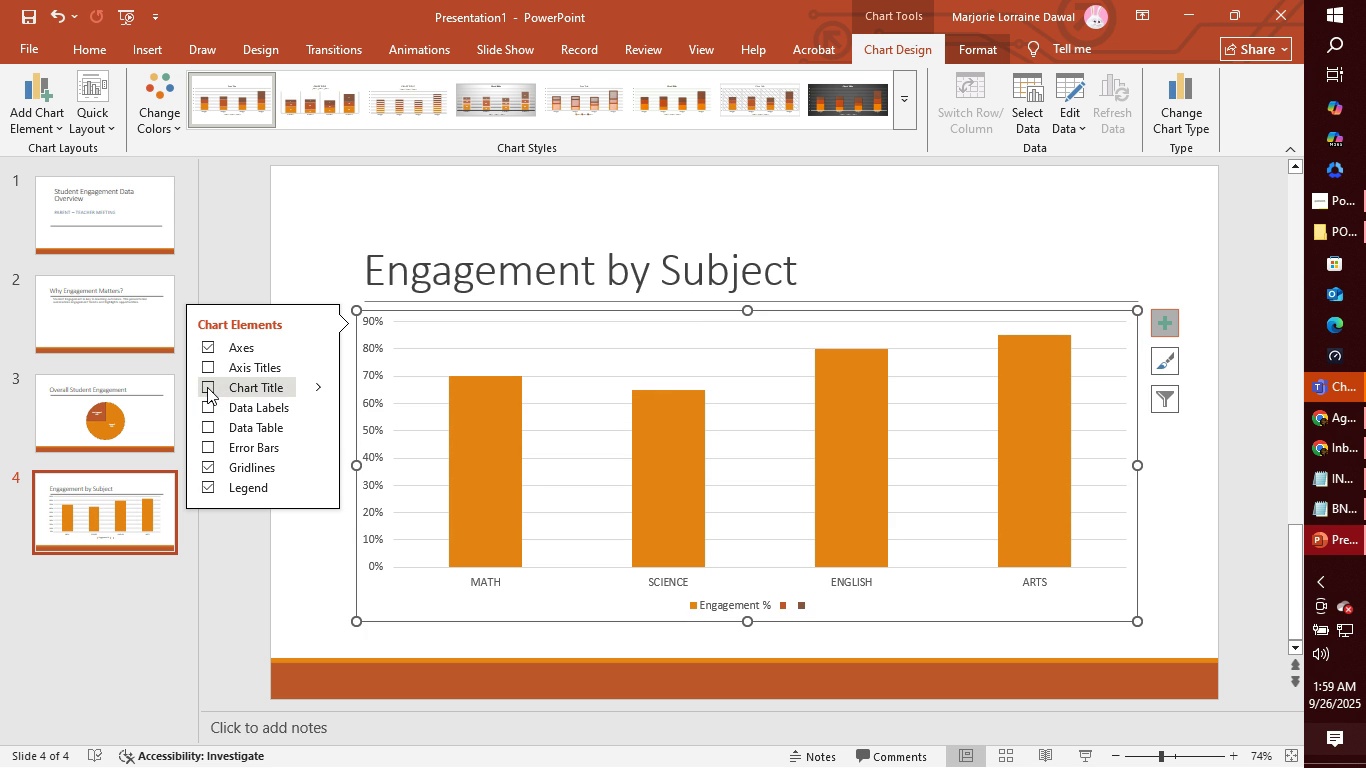 
mouse_move([234, 477])
 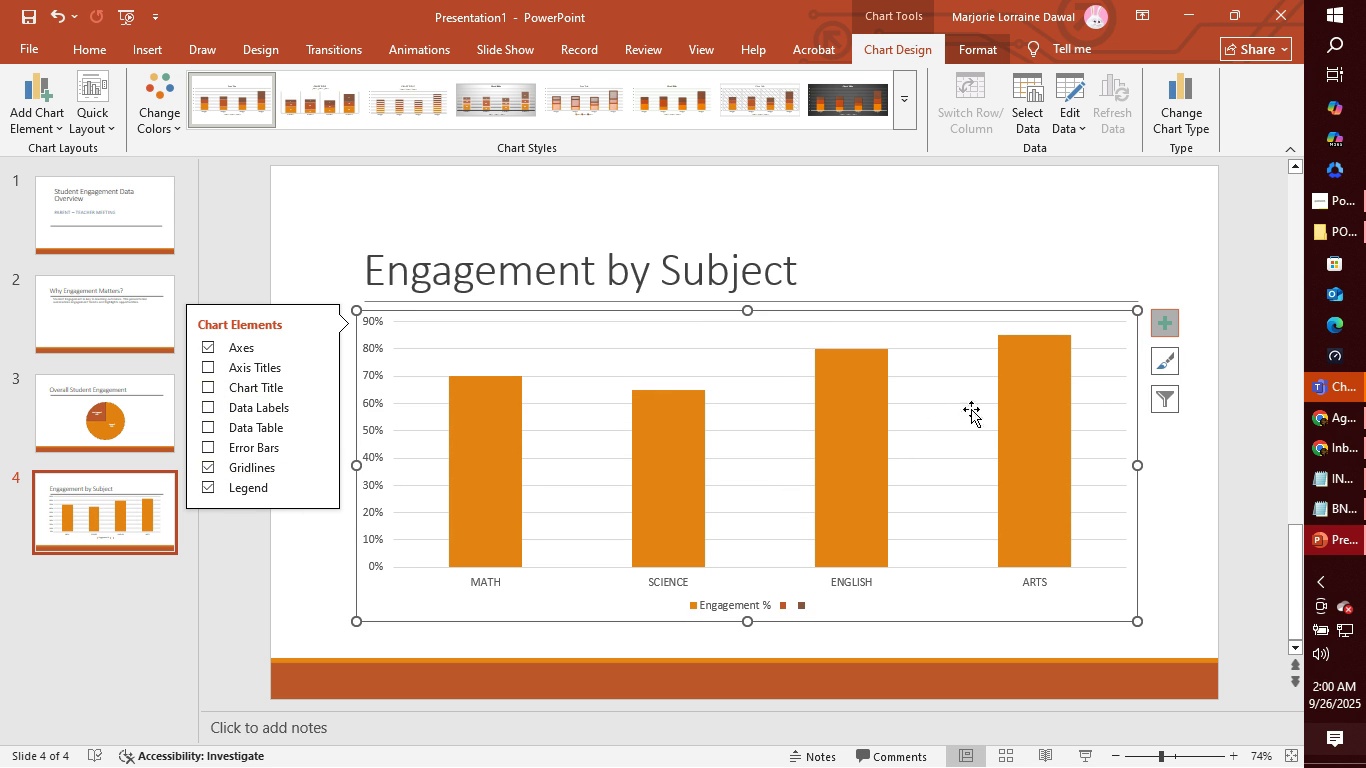 
right_click([892, 424])
 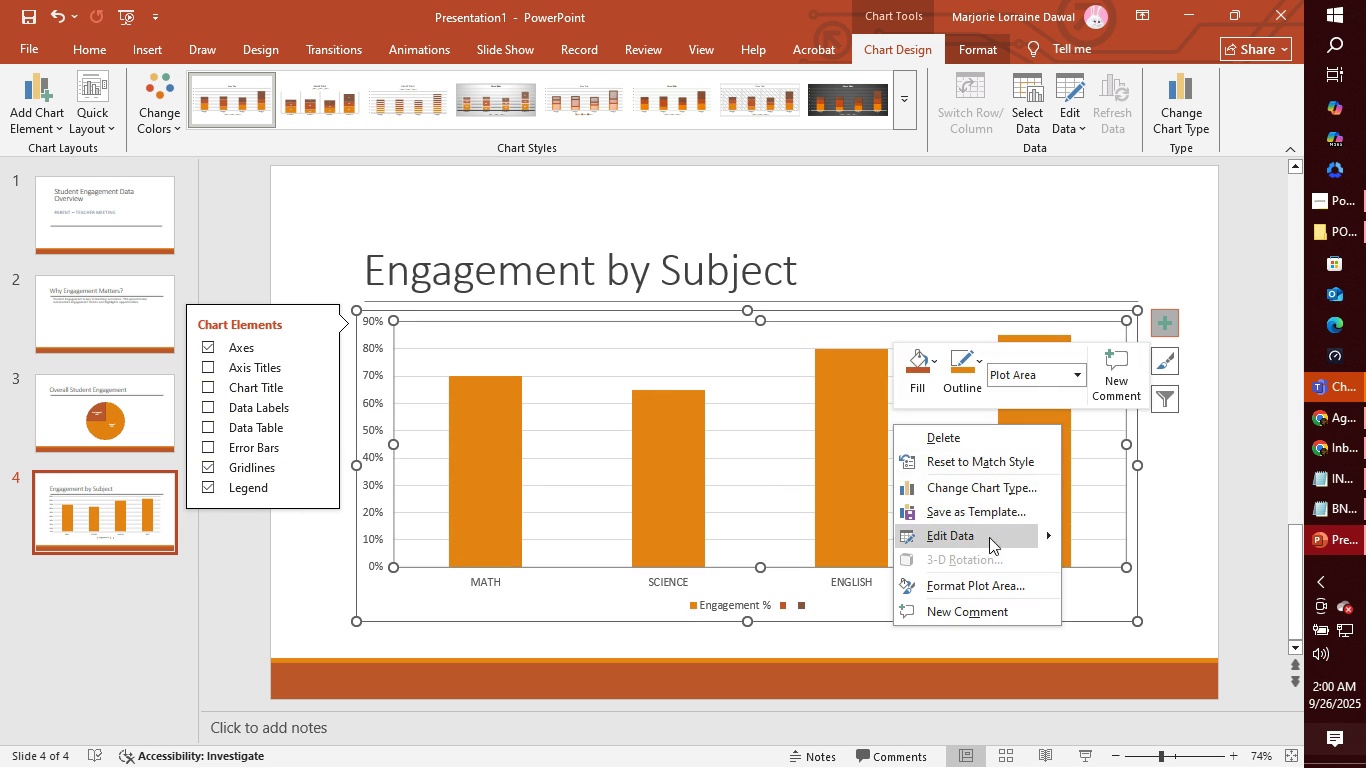 
left_click([989, 537])
 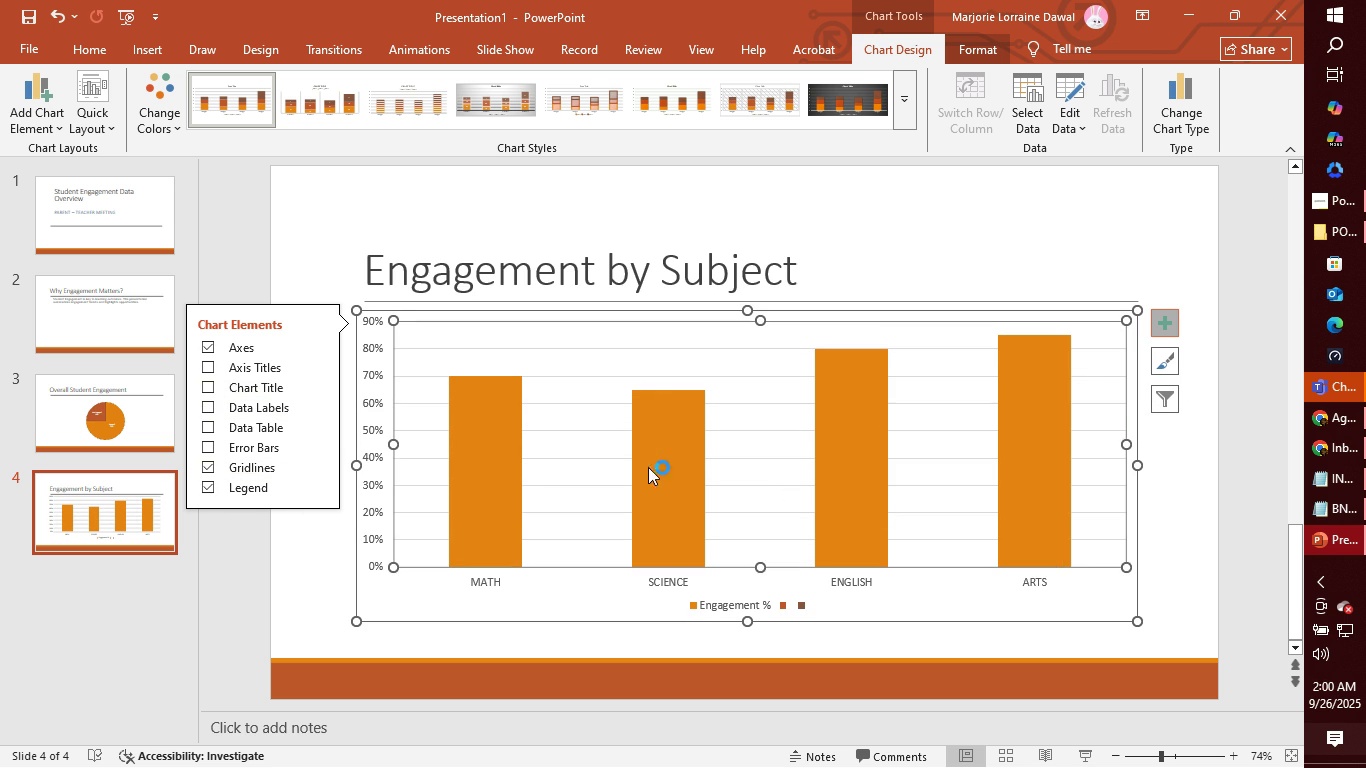 
mouse_move([622, 436])
 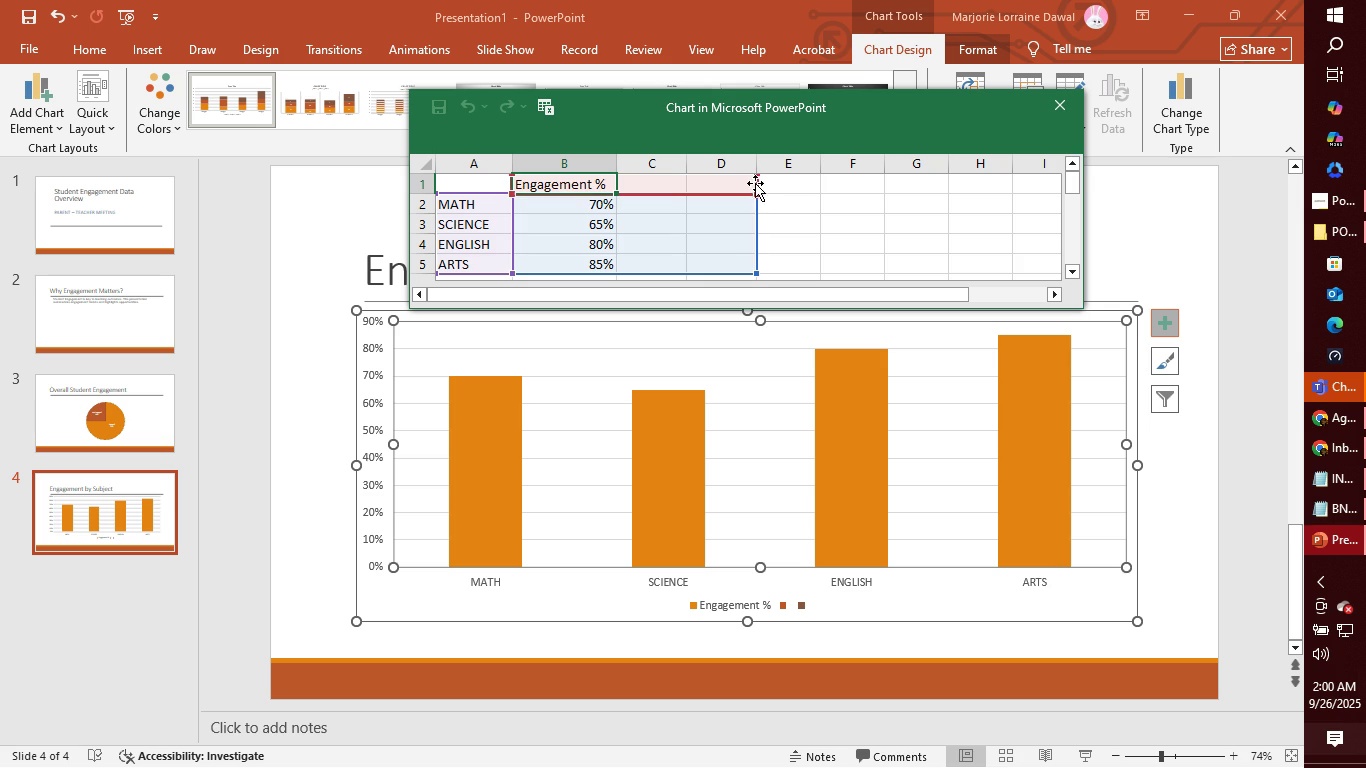 
left_click([764, 186])